 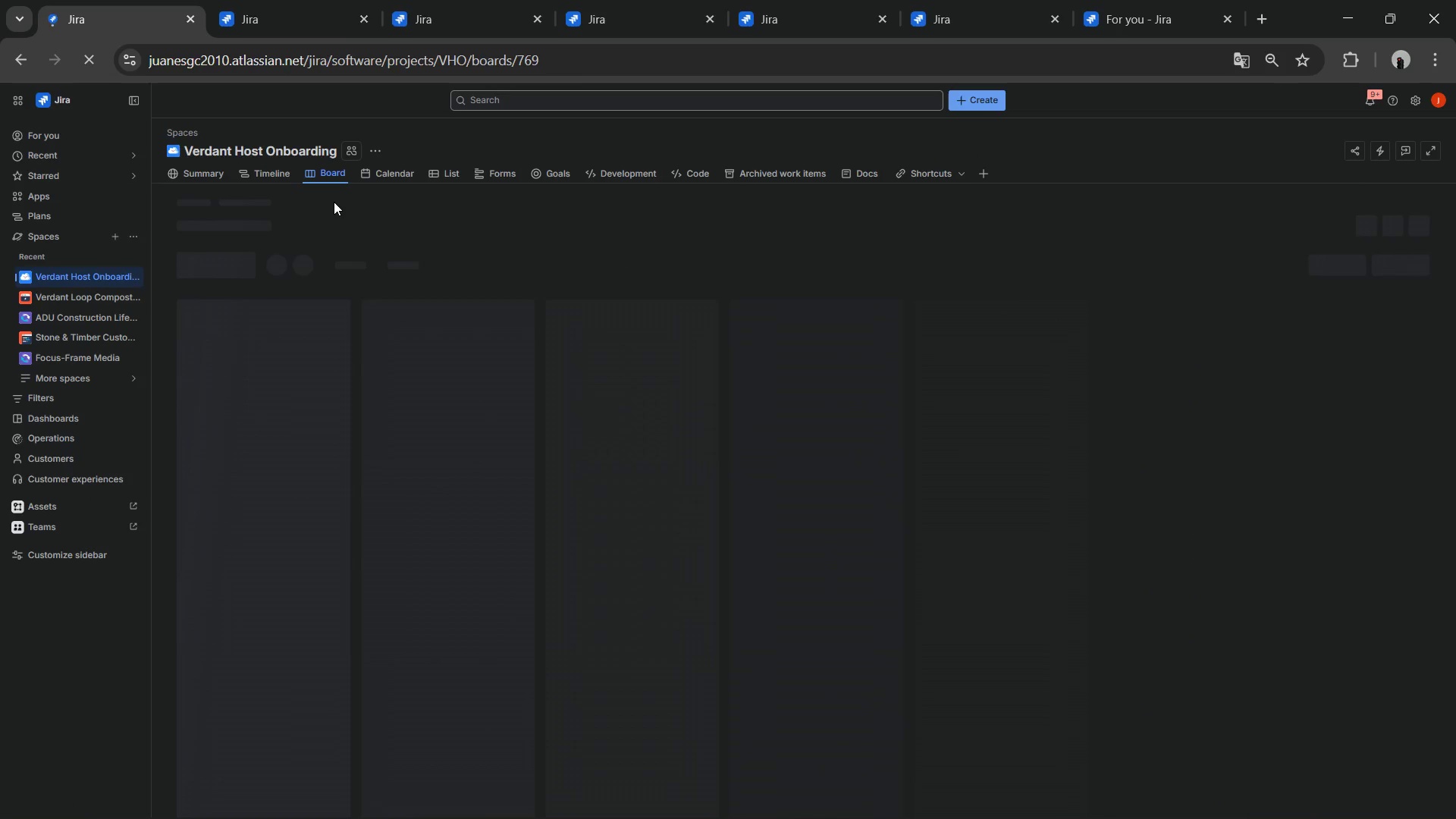 
left_click([137, 279])
 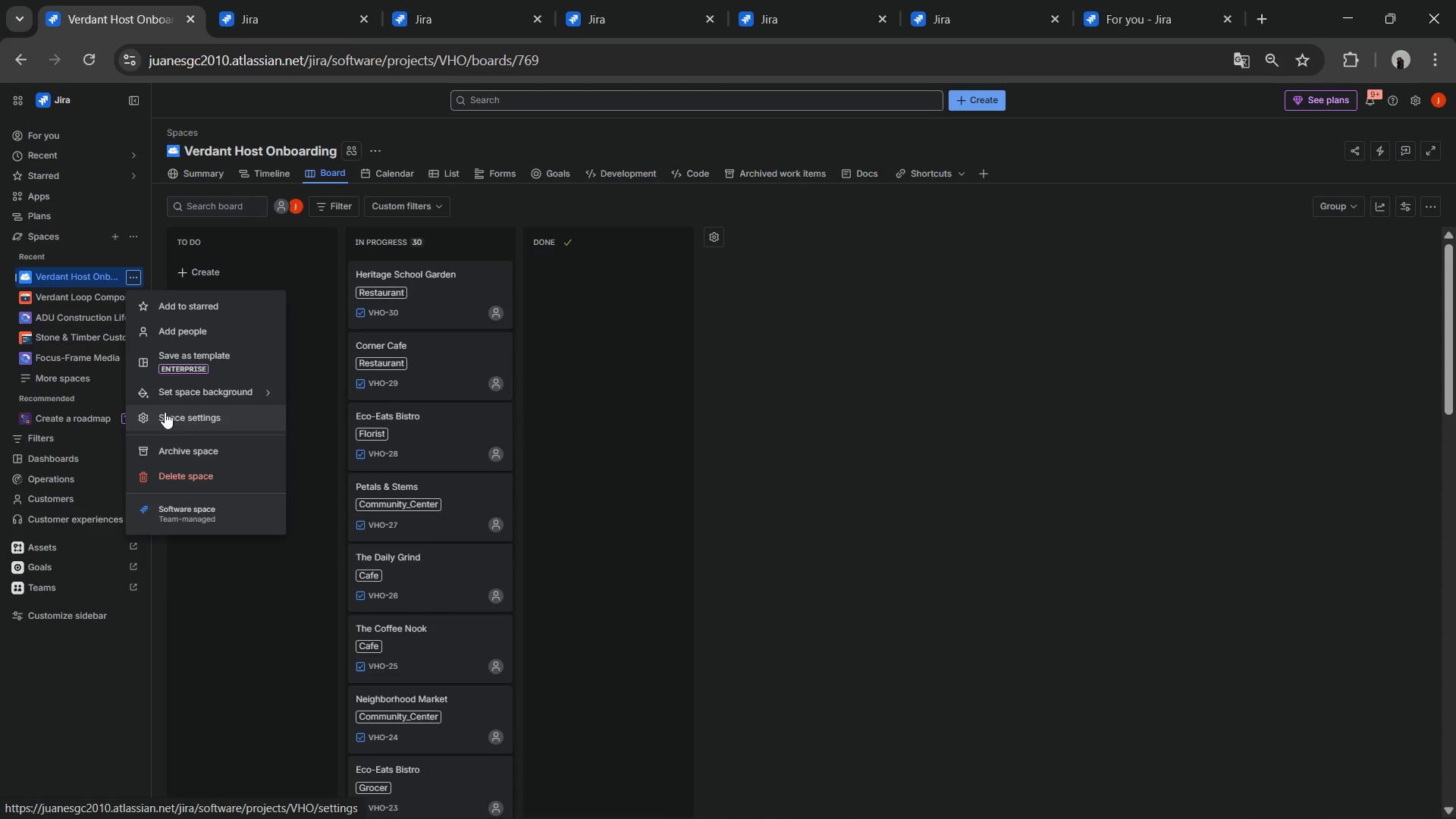 
wait(8.09)
 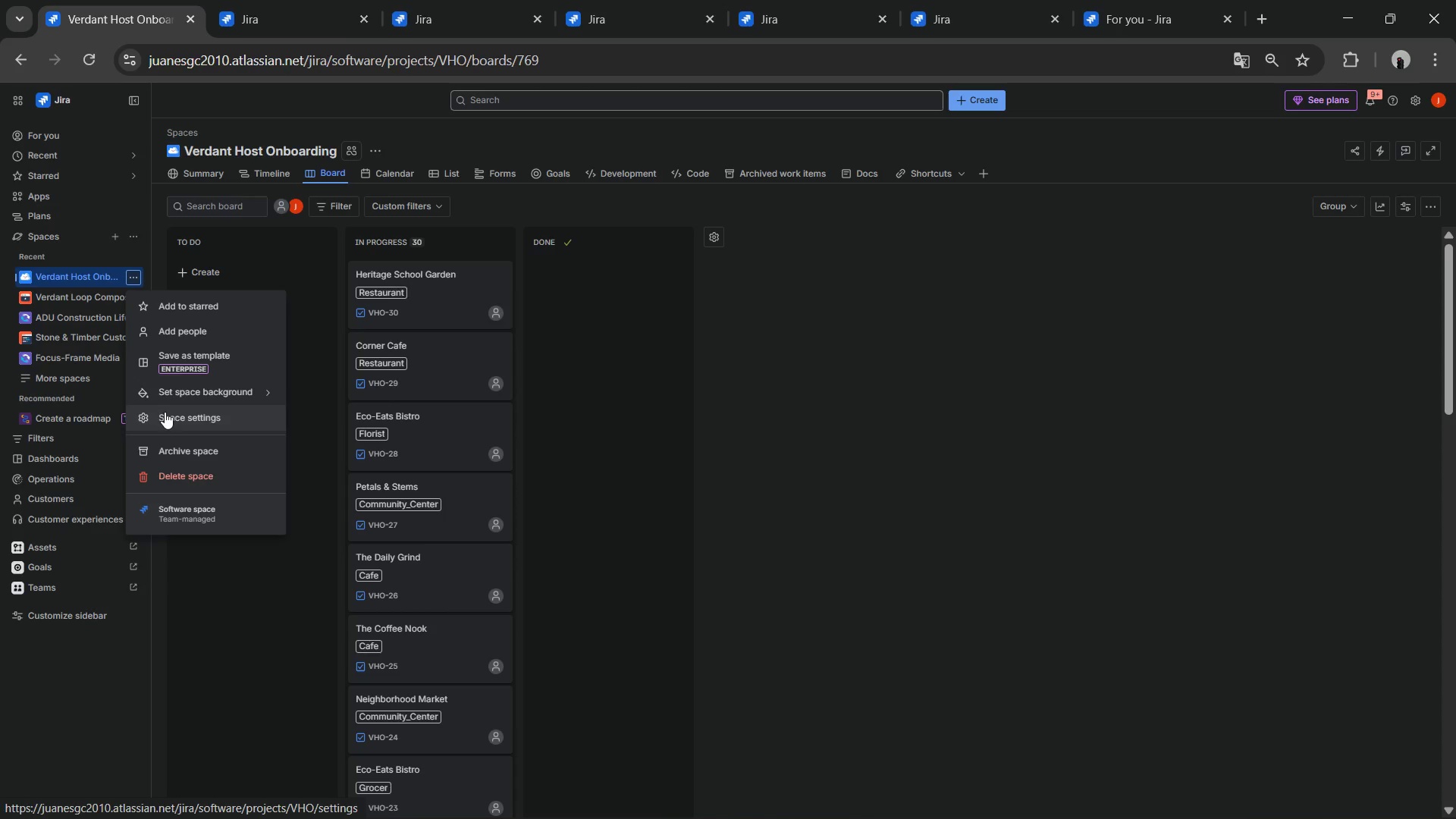 
left_click([350, 150])
 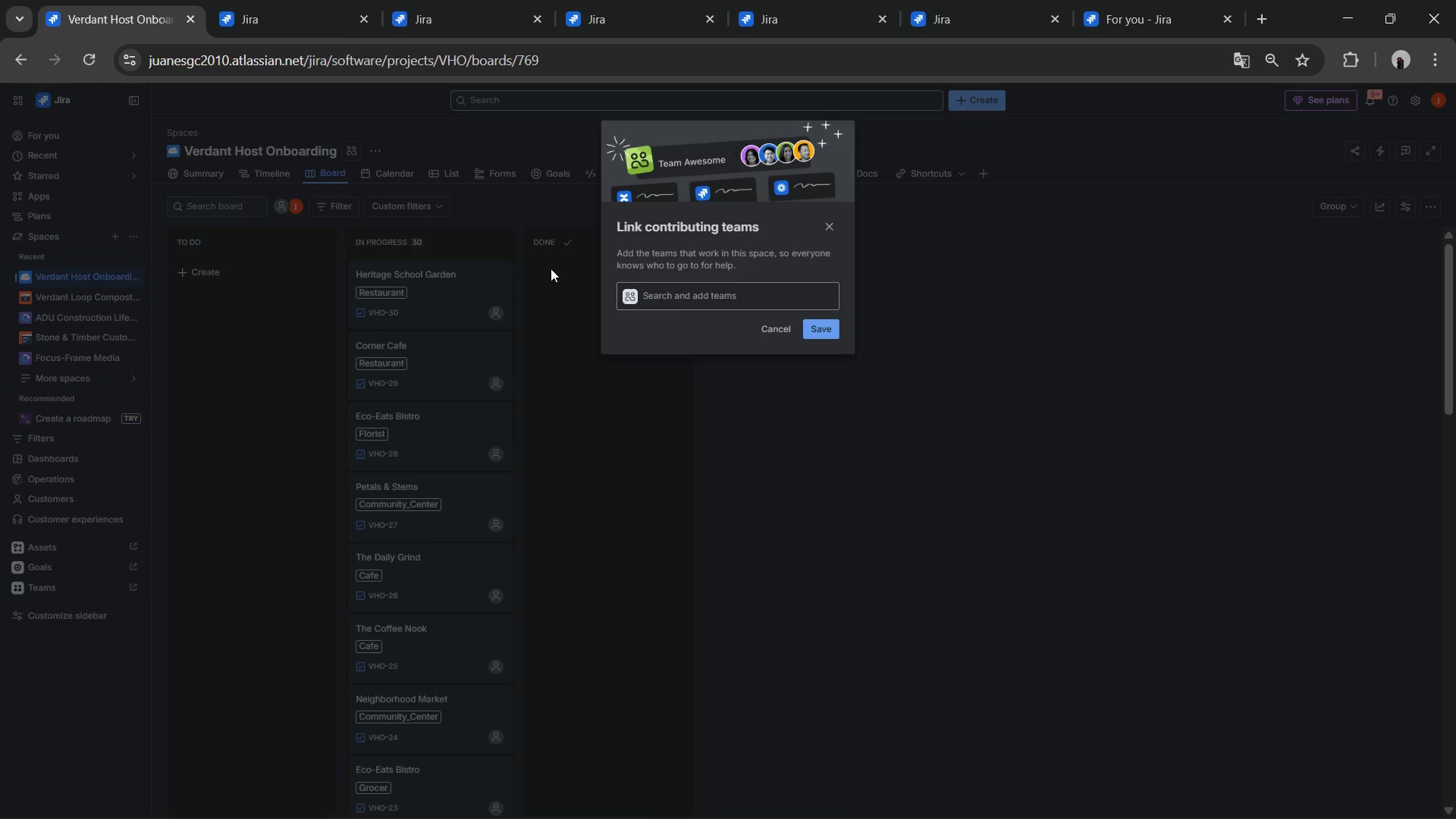 
left_click([665, 300])
 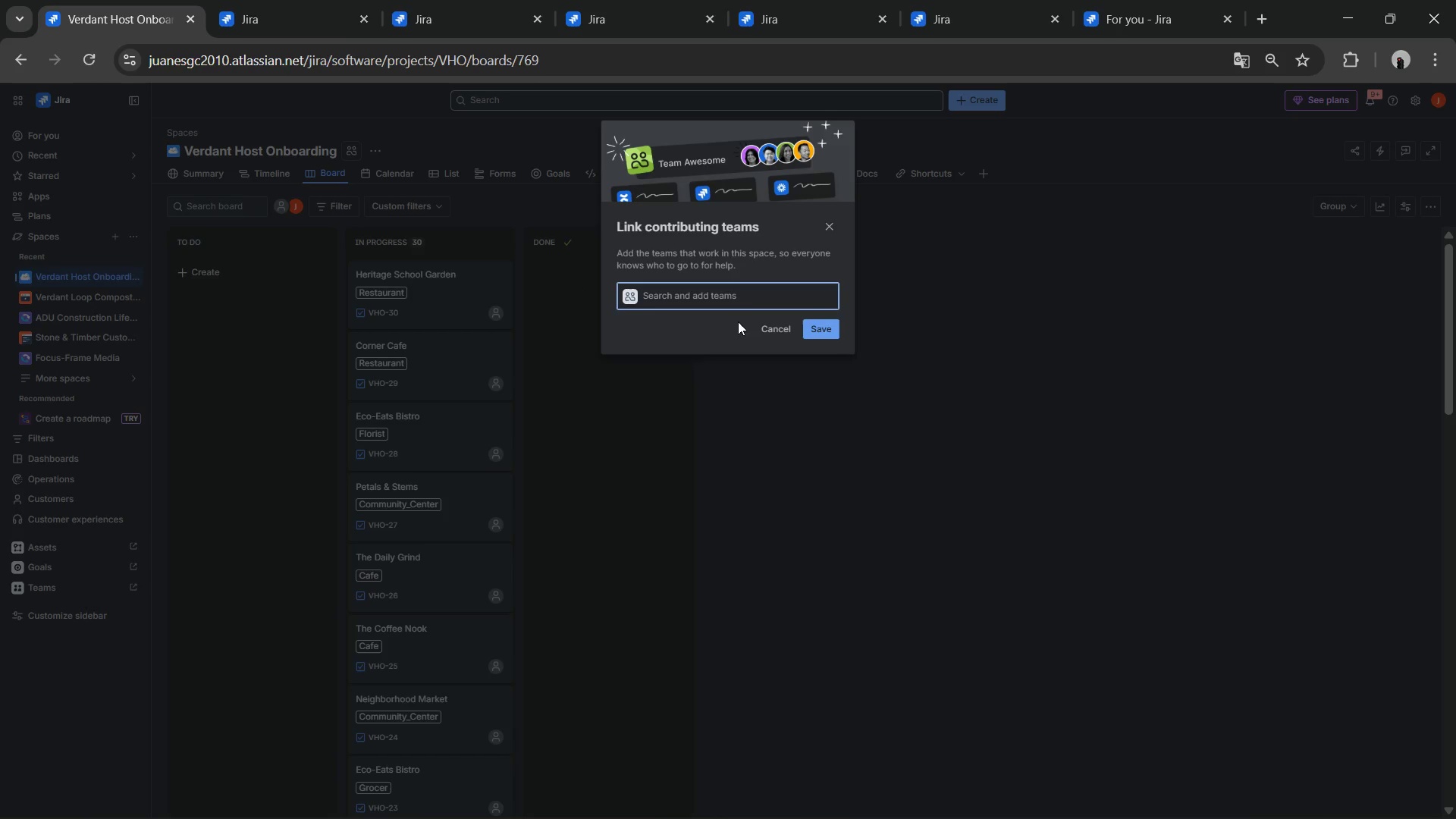 
left_click([770, 334])
 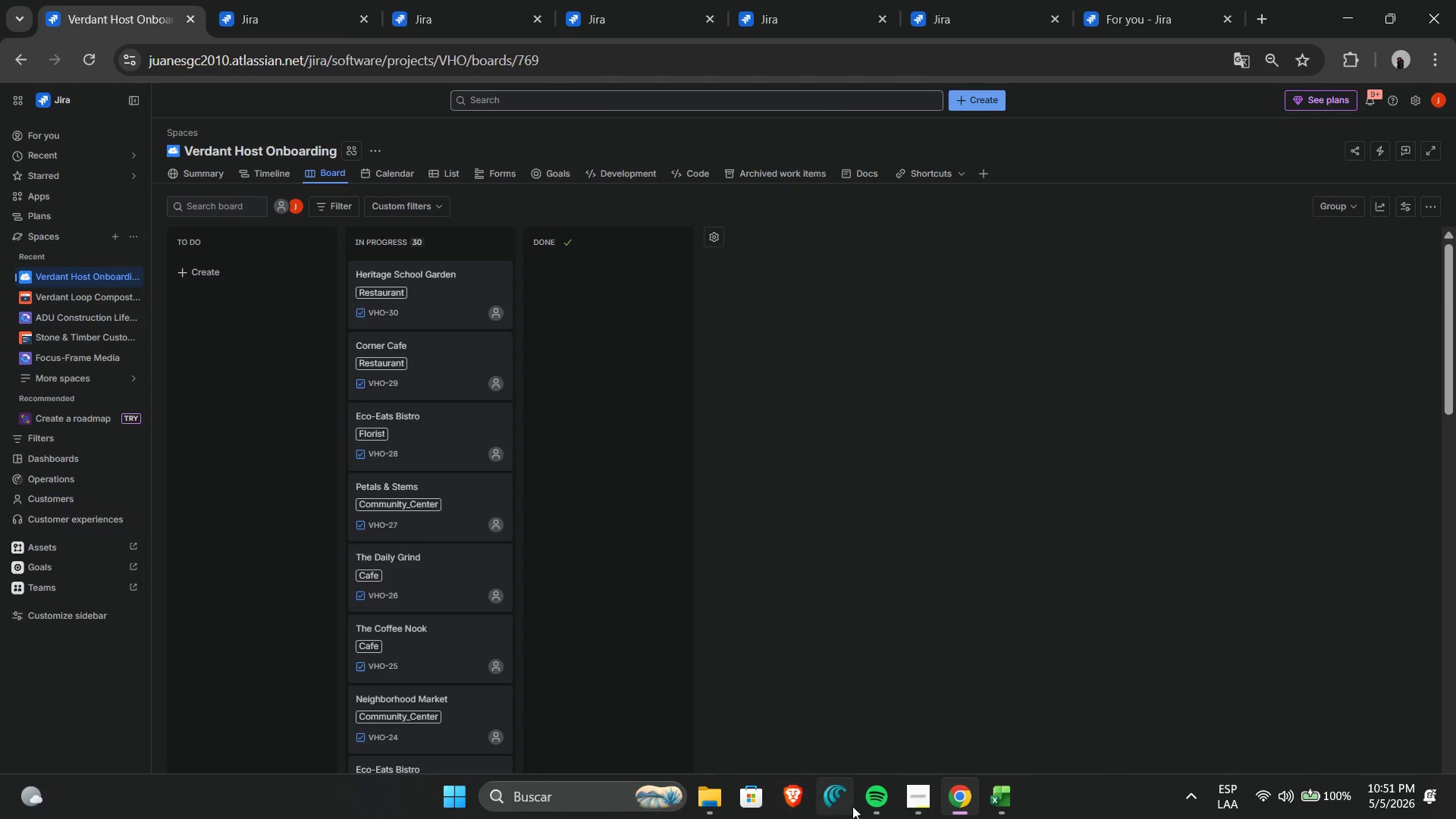 
left_click([916, 799])